 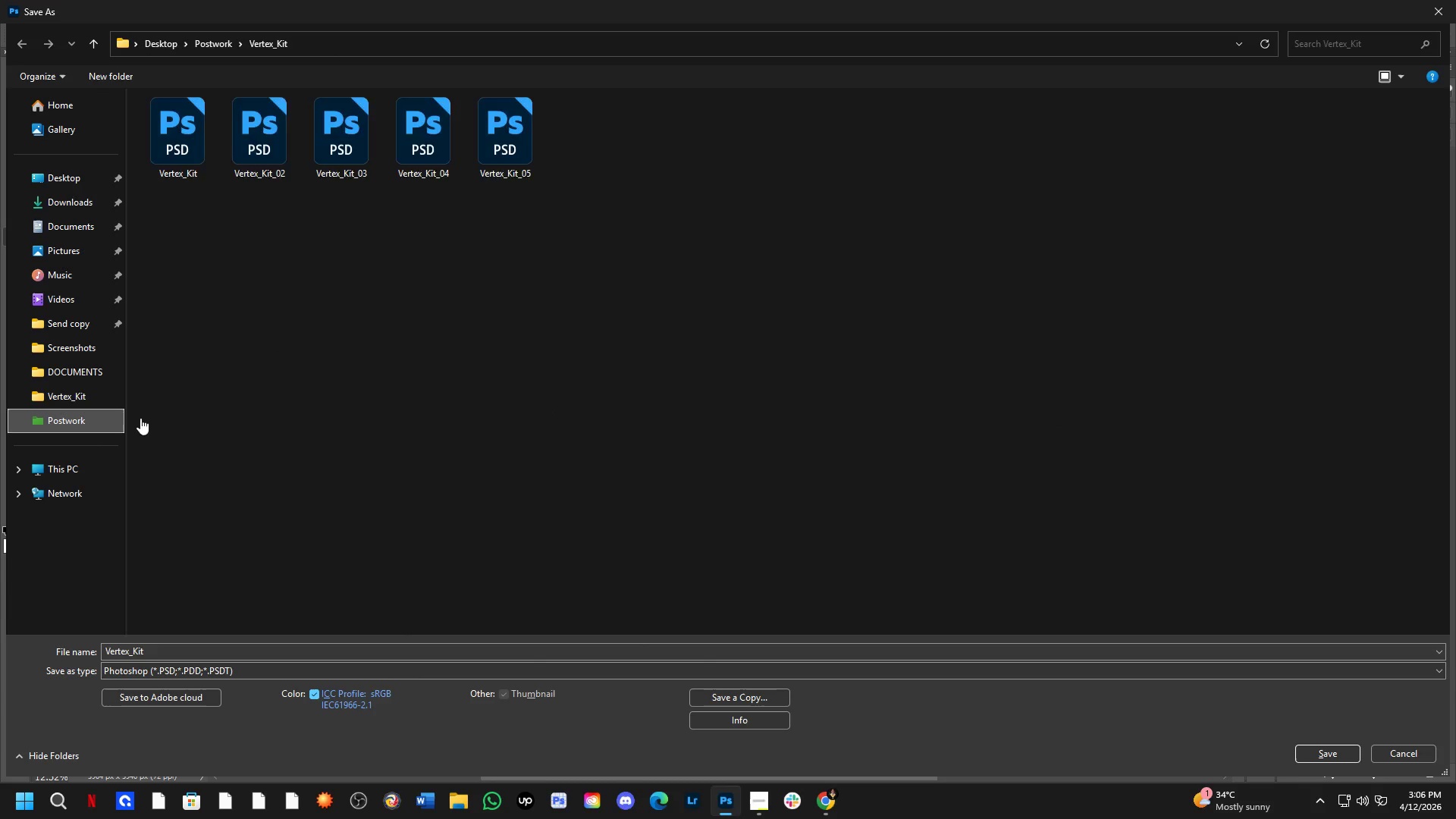 
double_click([212, 196])
 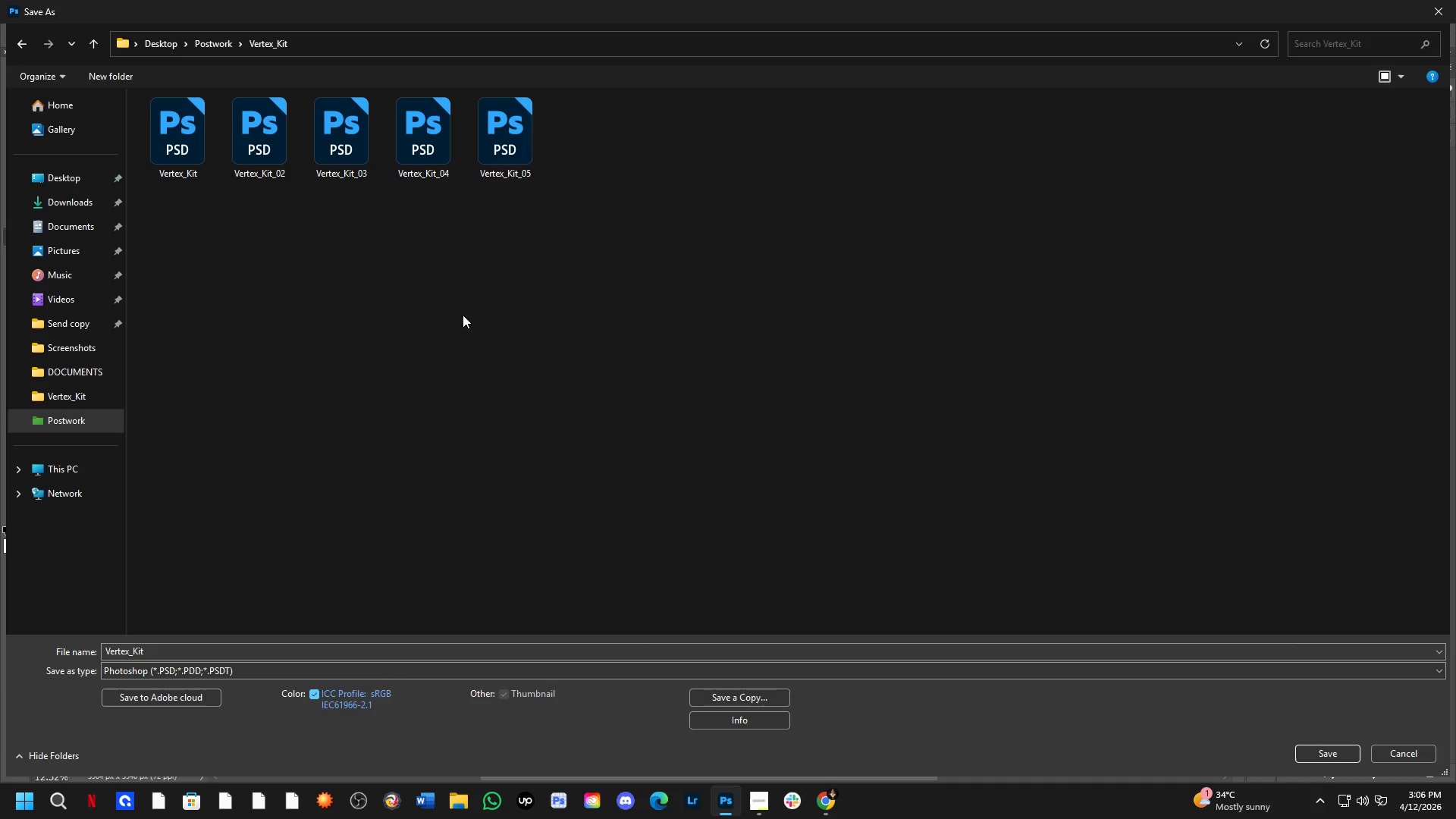 
right_click([485, 336])
 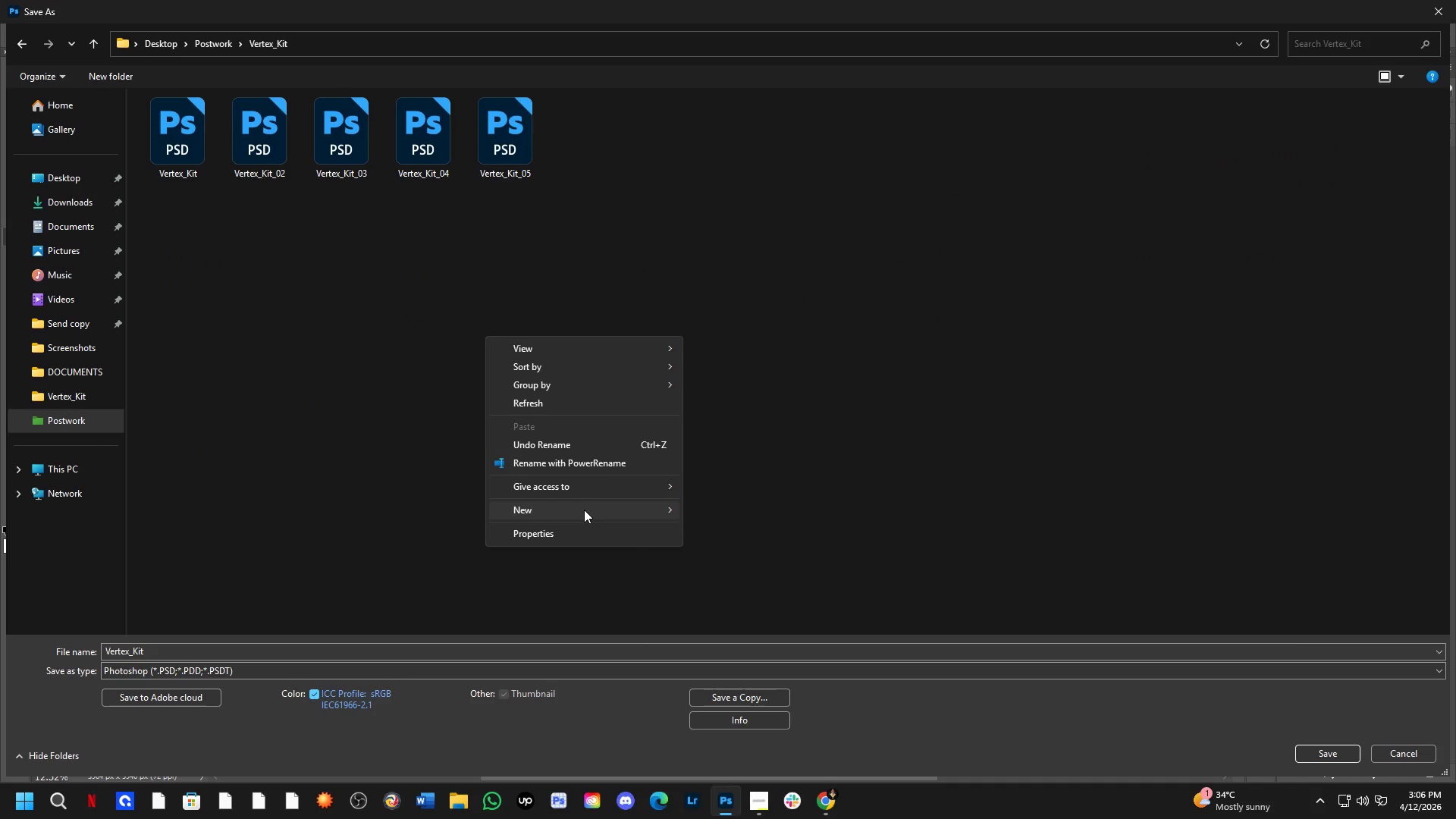 
left_click_drag(start_coordinate=[581, 523], to_coordinate=[578, 515])
 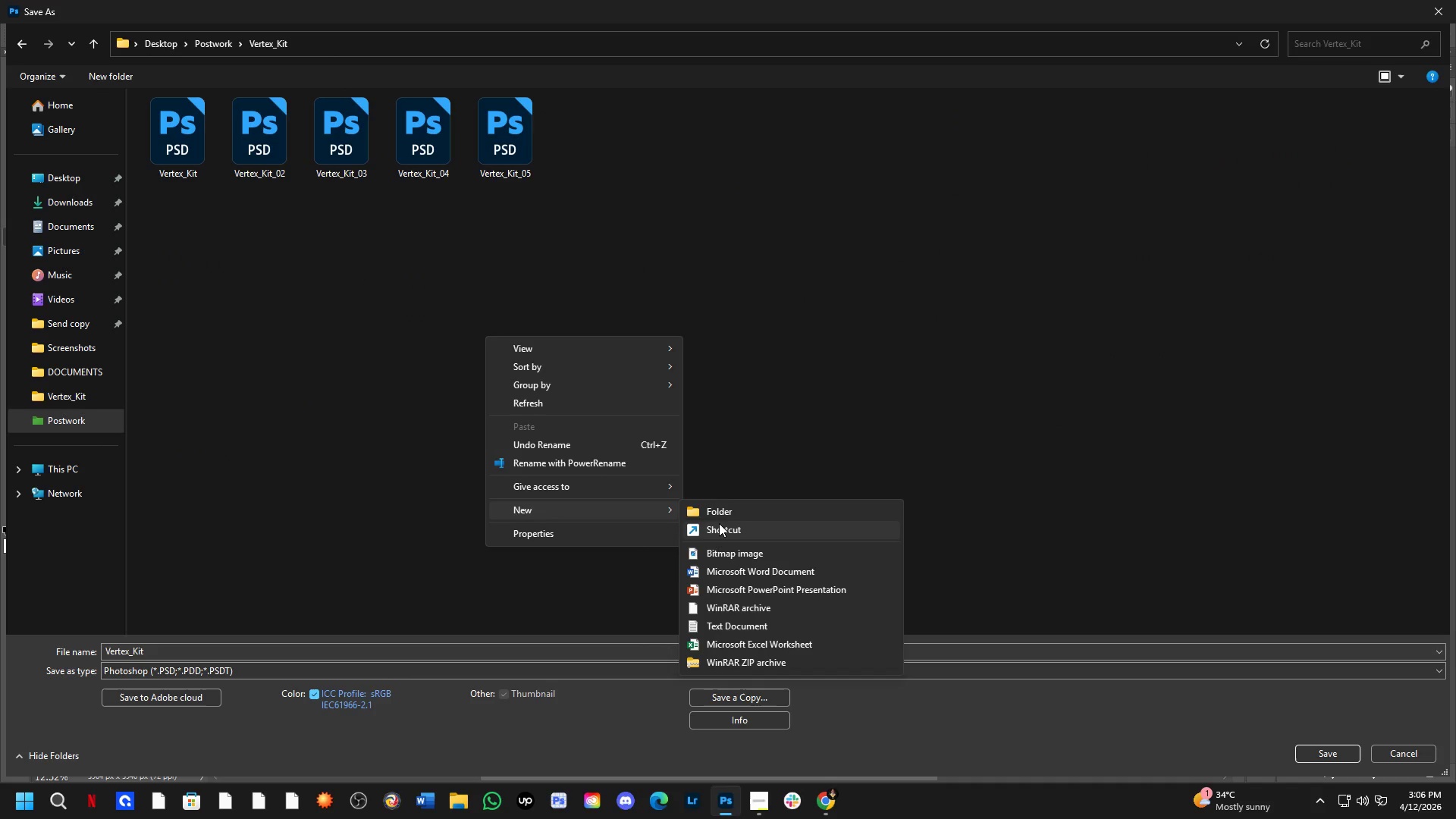 
left_click([720, 512])
 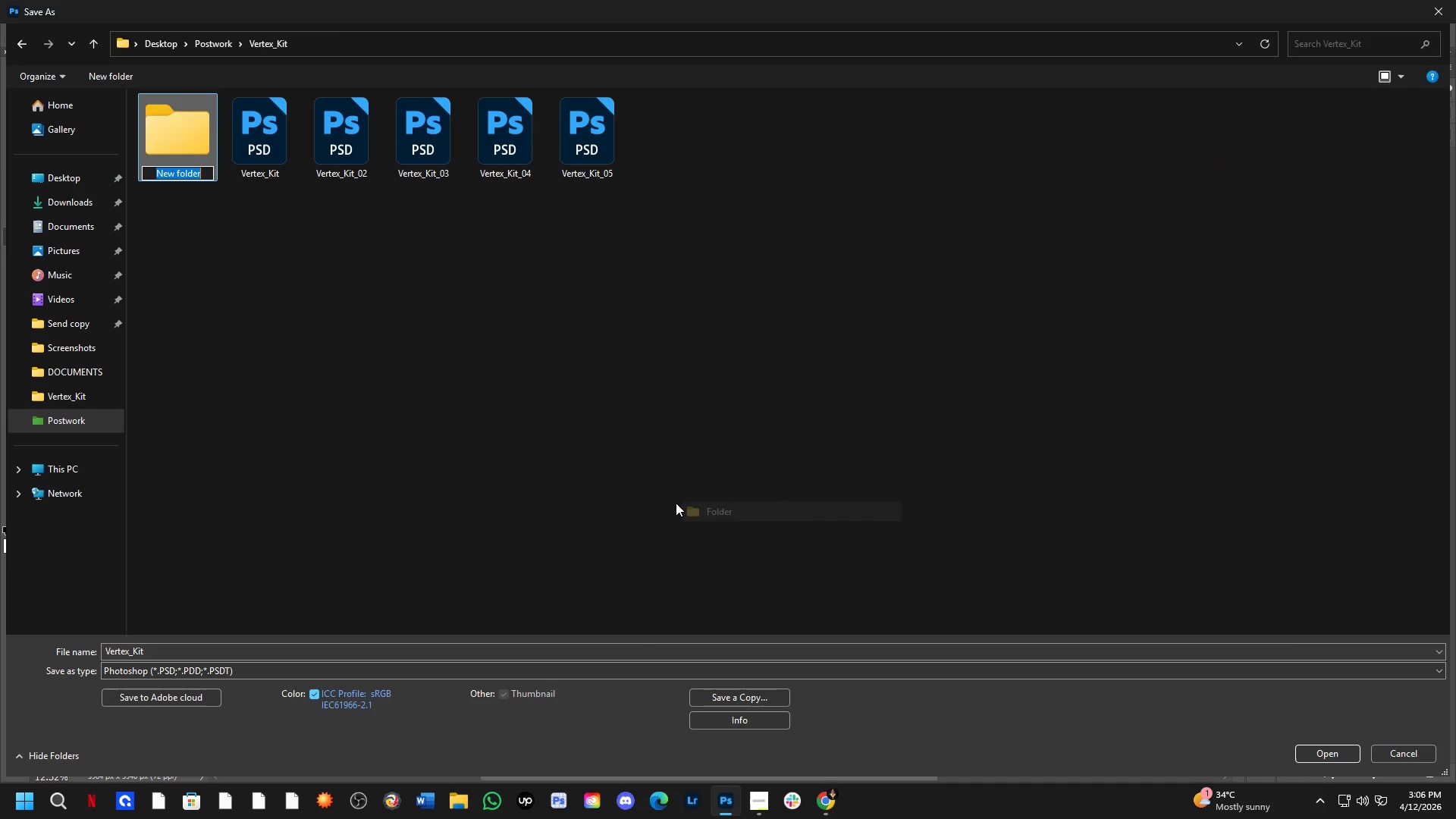 
key(Control+V)
 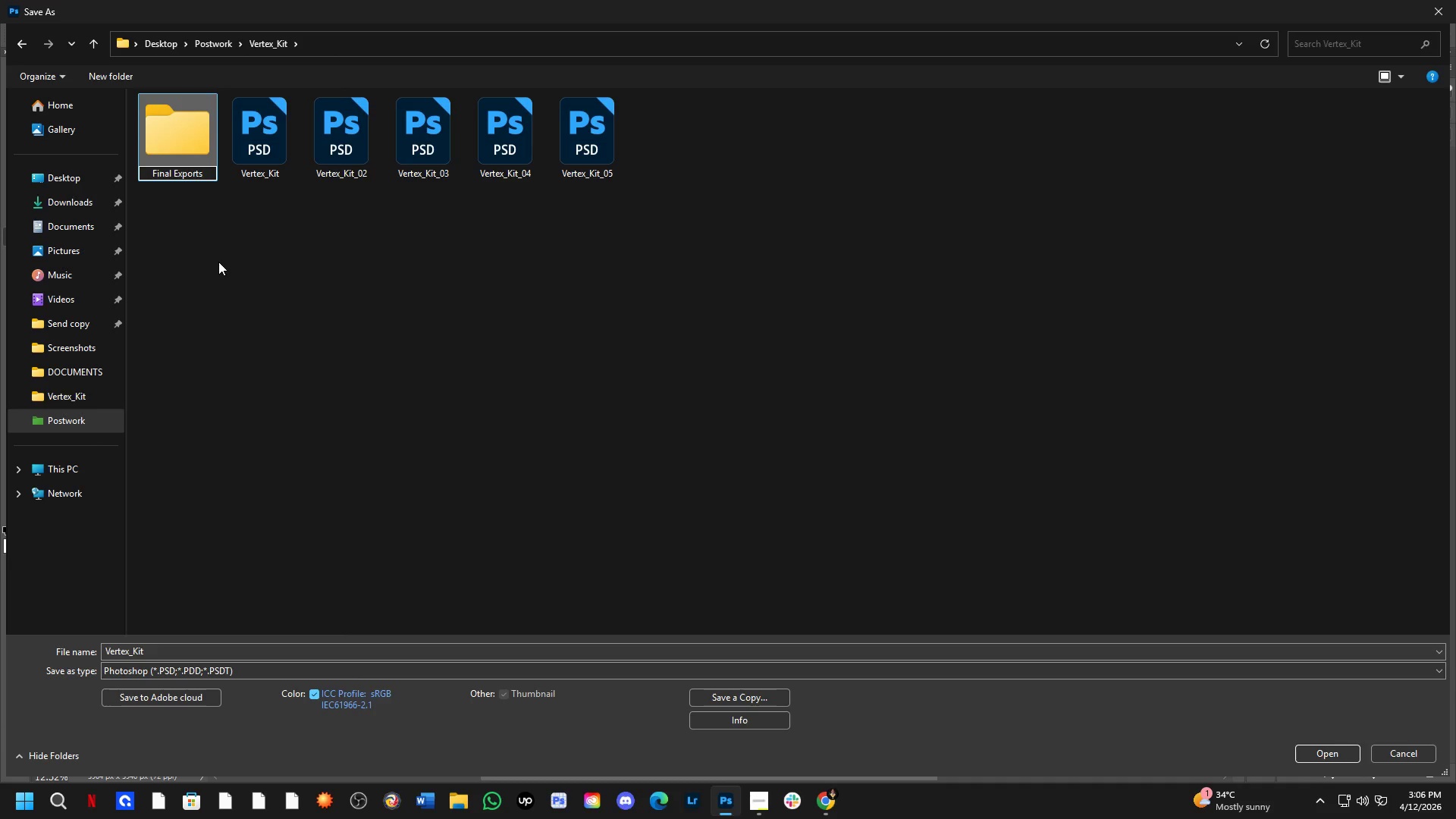 
key(NumpadEnter)
 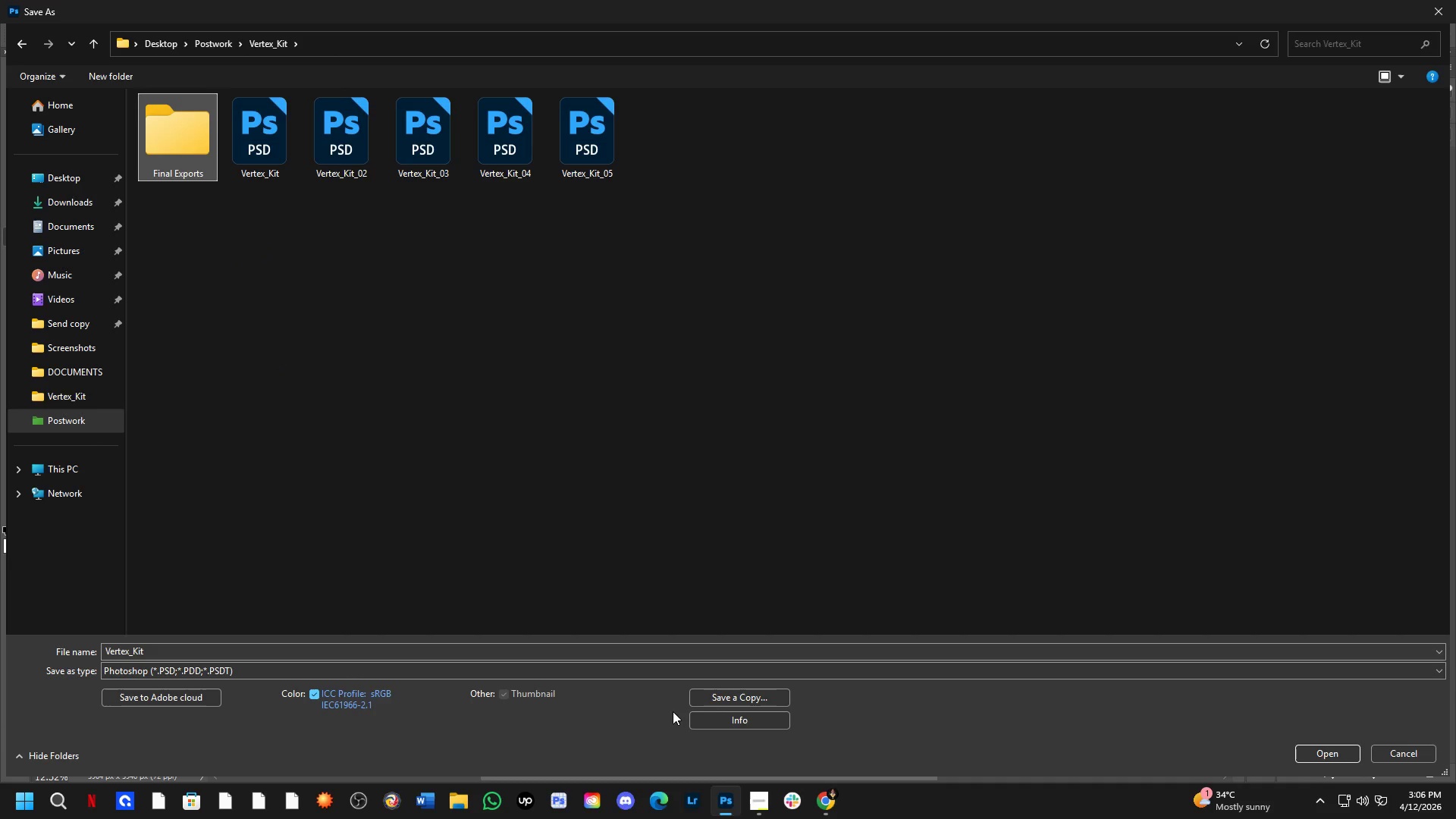 
left_click([719, 697])
 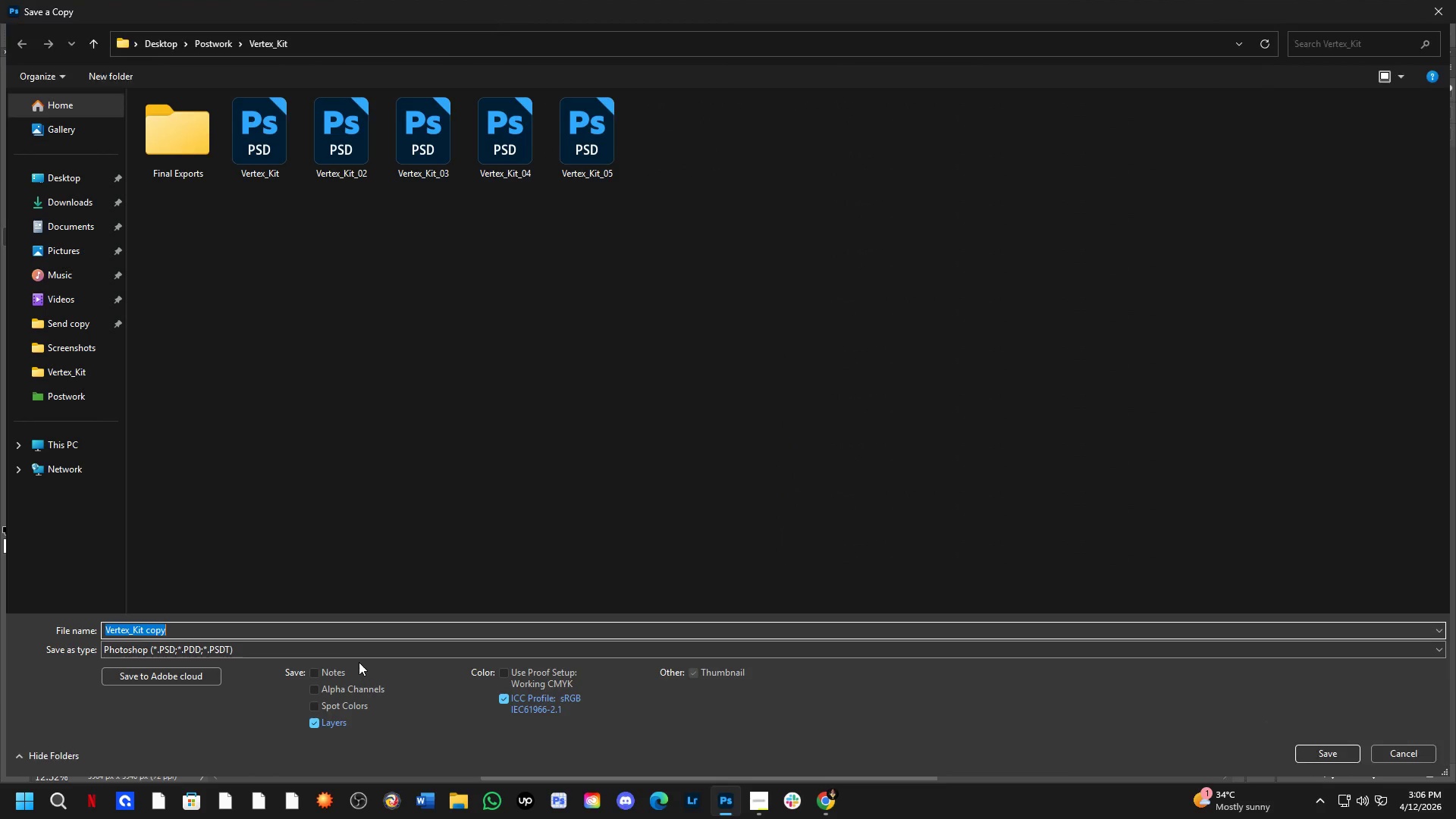 
left_click([355, 650])
 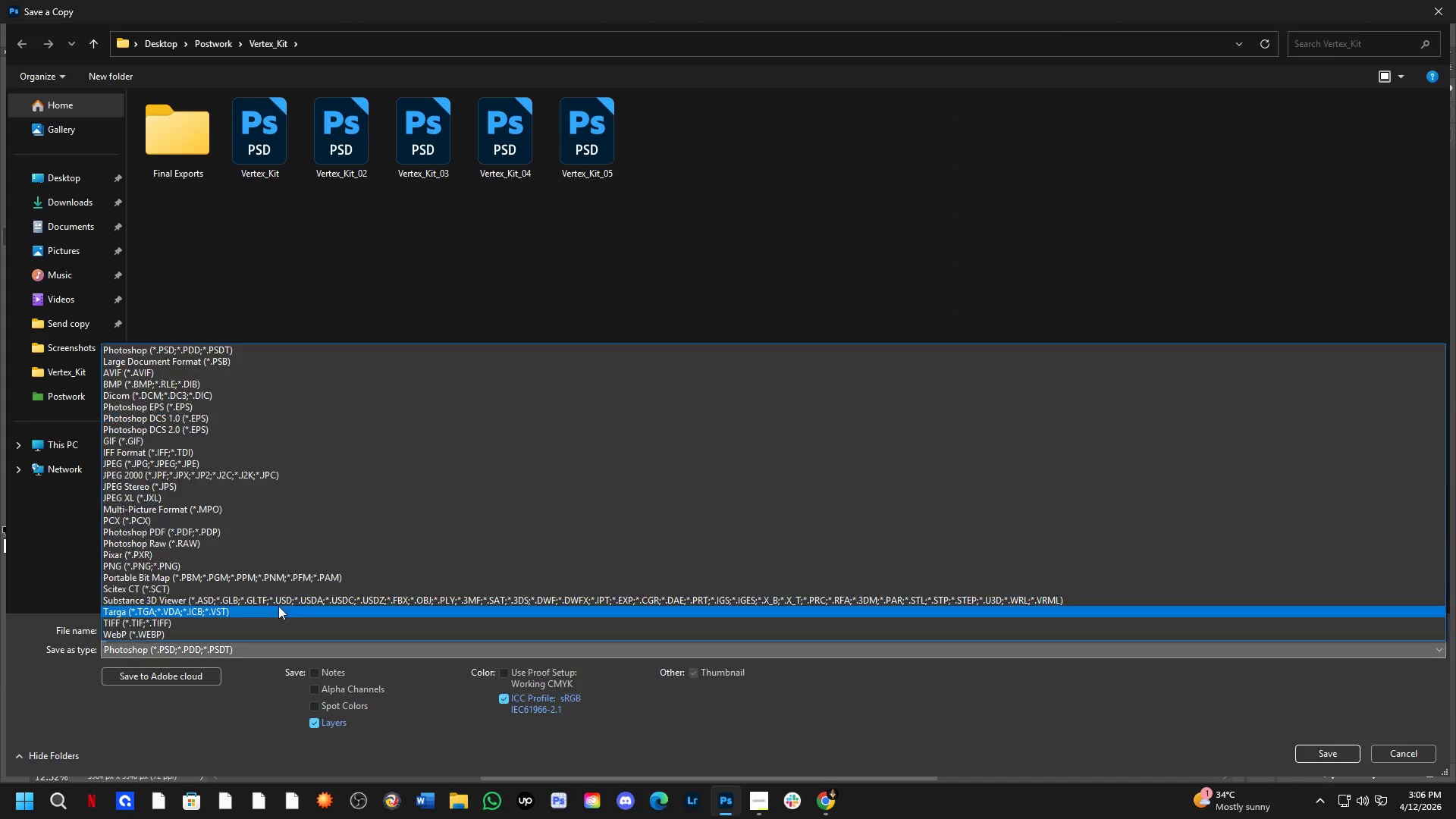 
left_click_drag(start_coordinate=[264, 590], to_coordinate=[341, 465])
 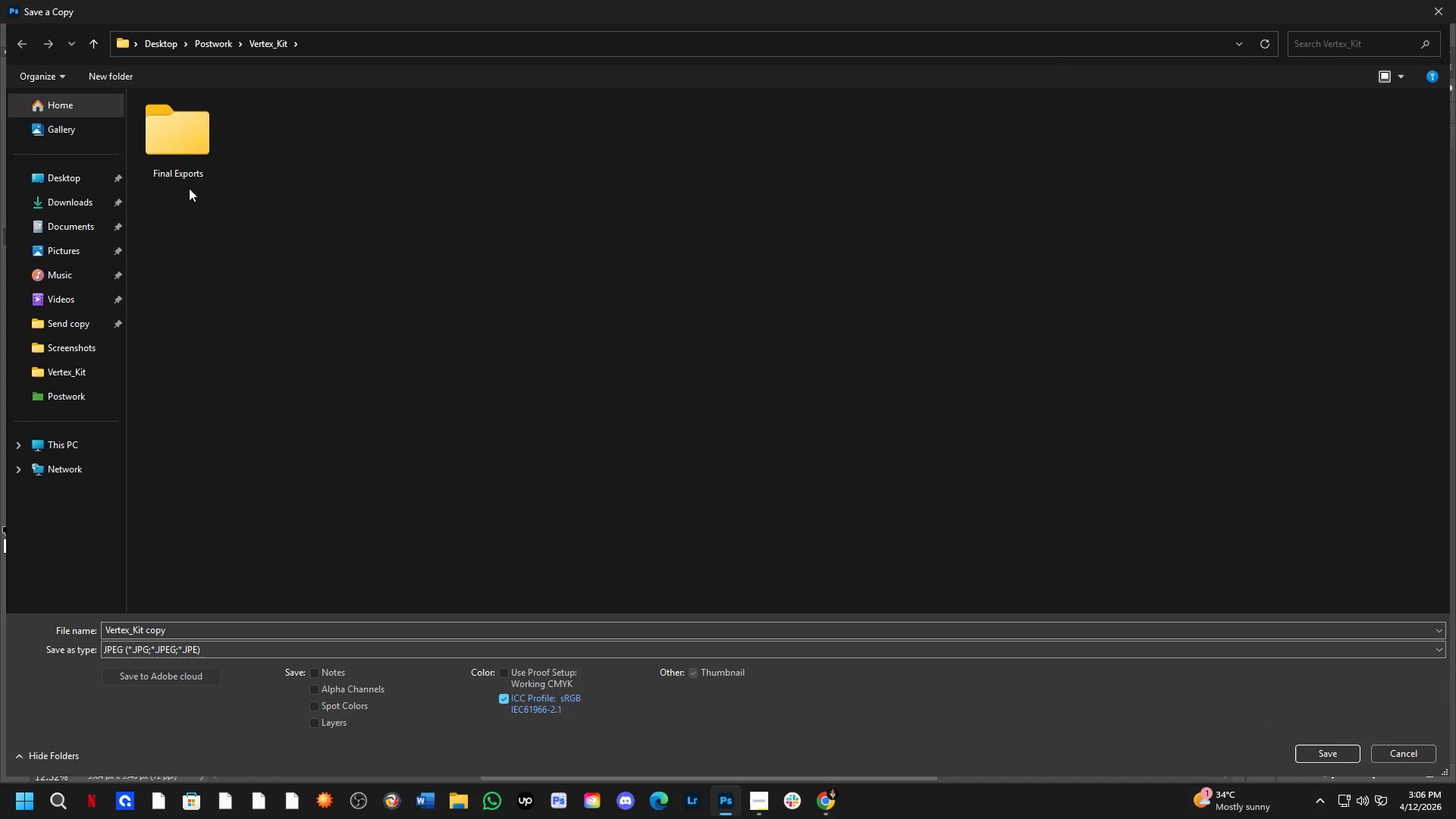 
double_click([180, 158])
 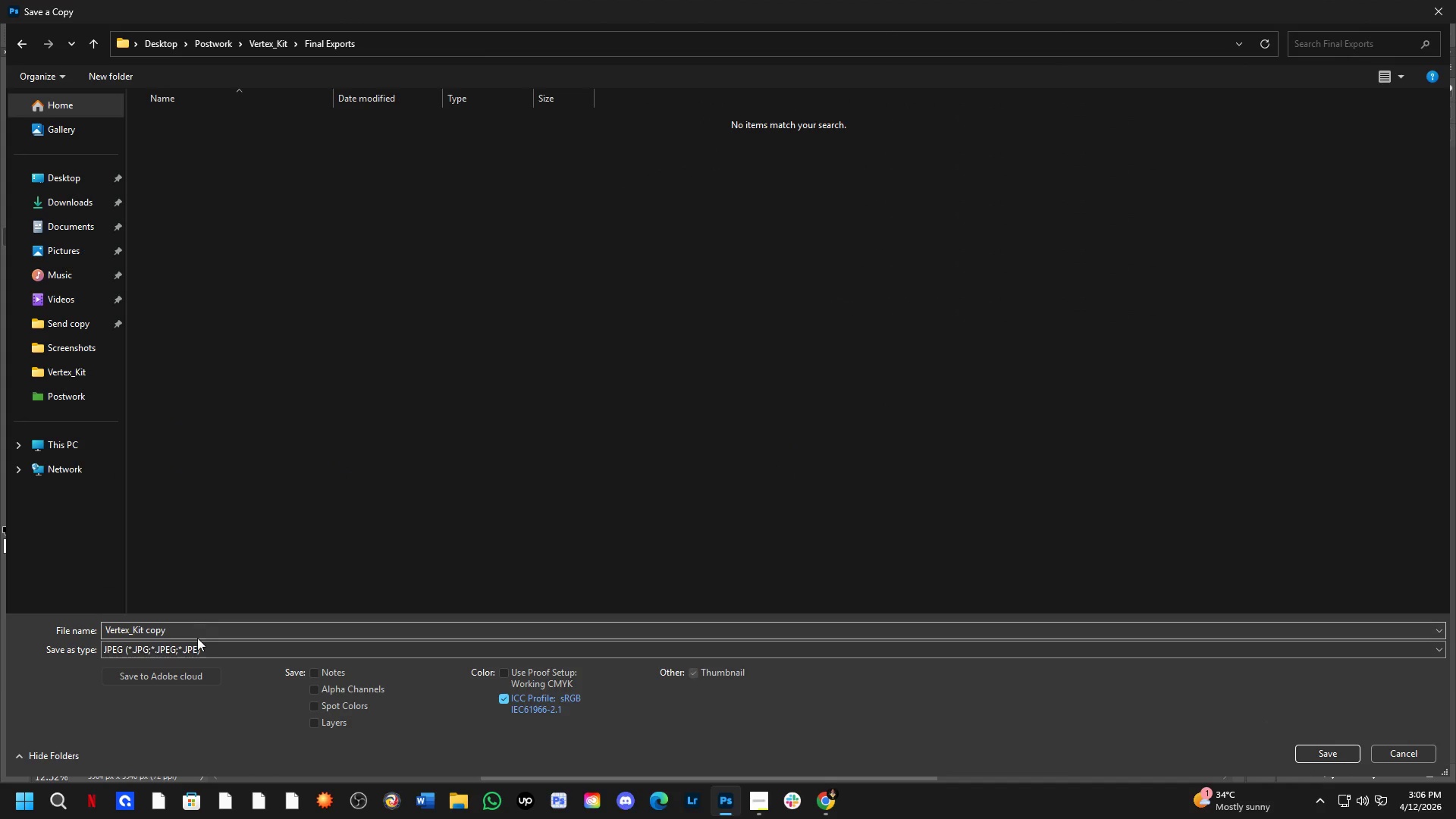 
double_click([195, 633])
 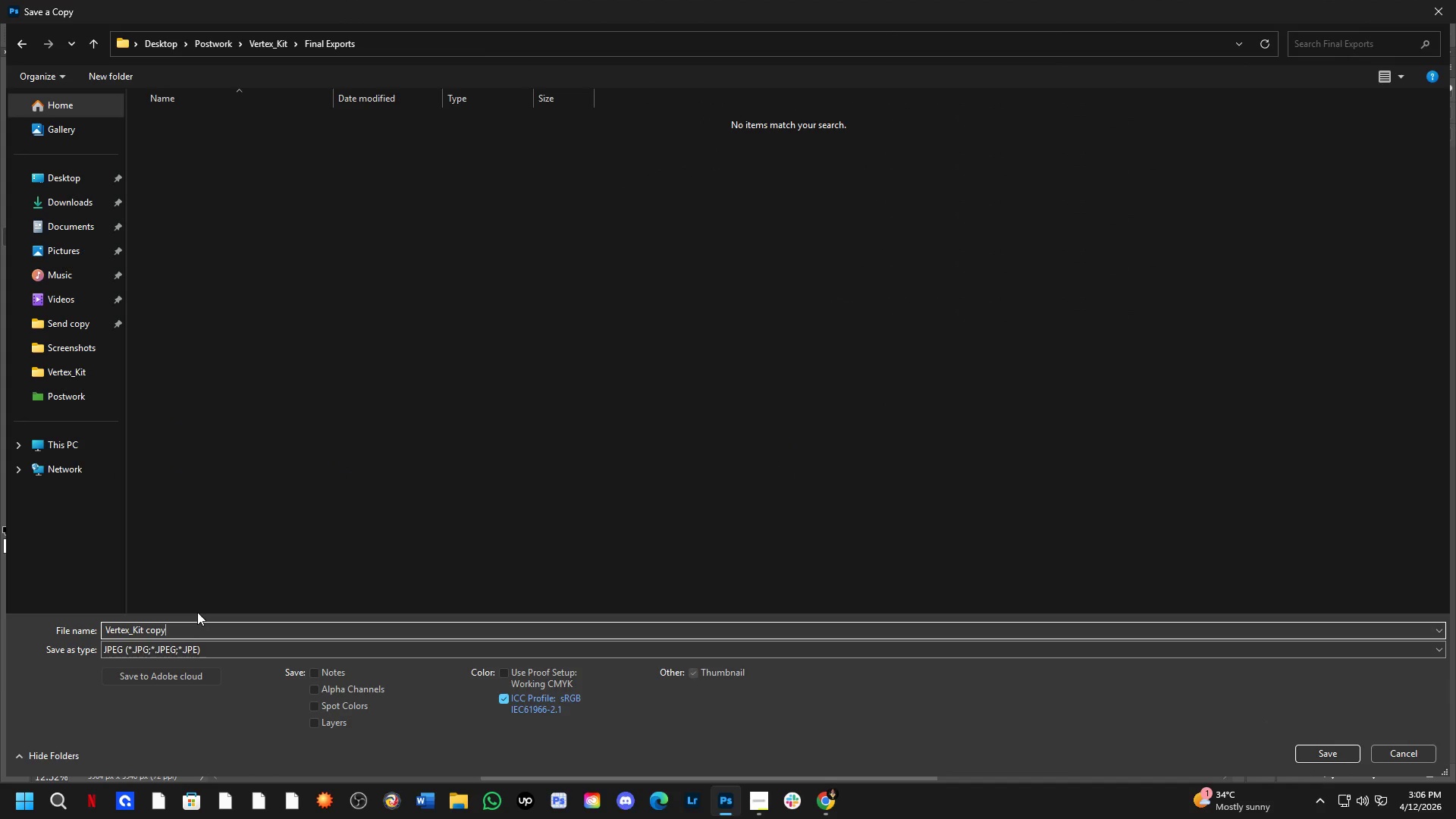 
key(Backspace)
 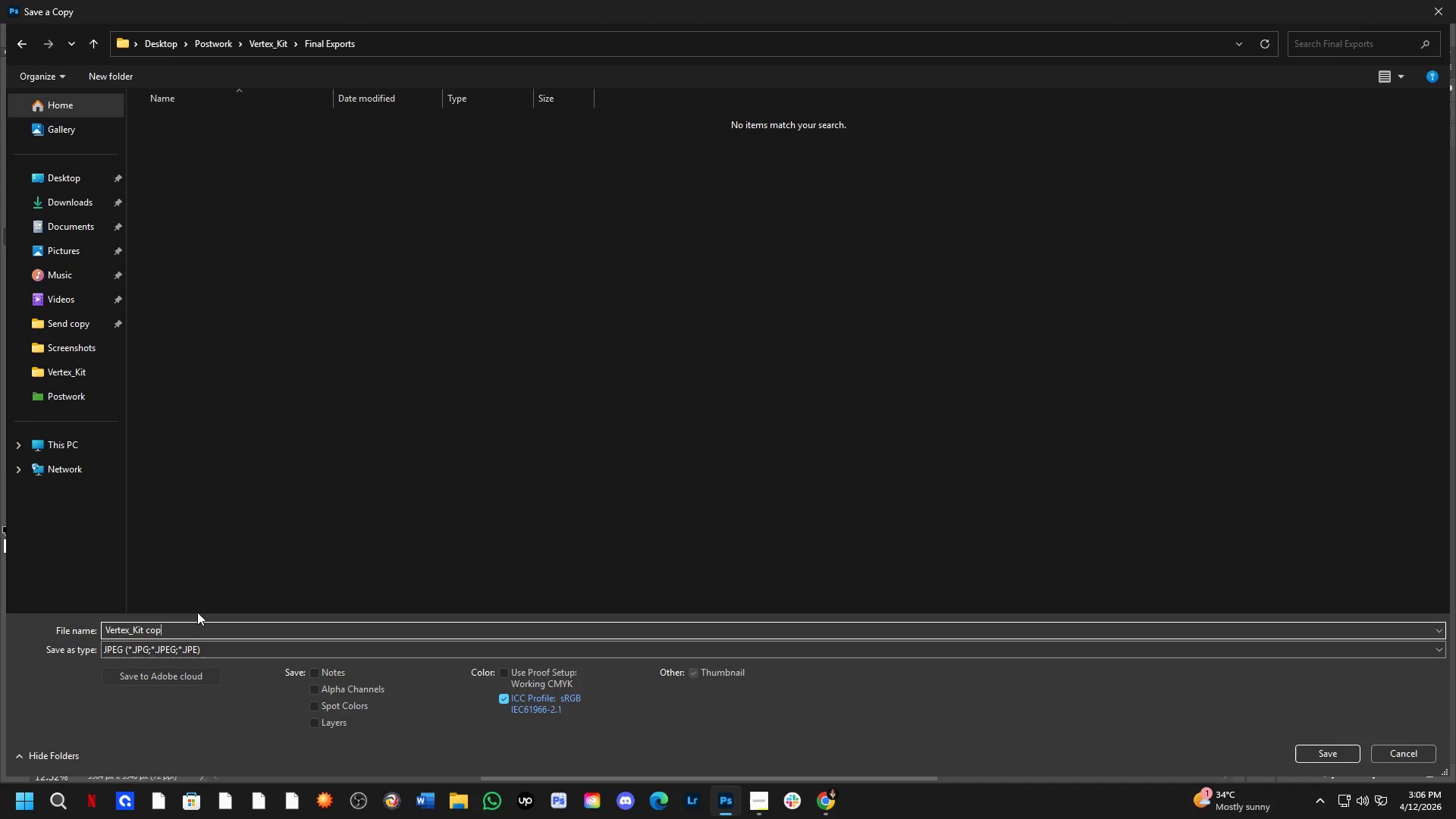 
key(Backspace)
 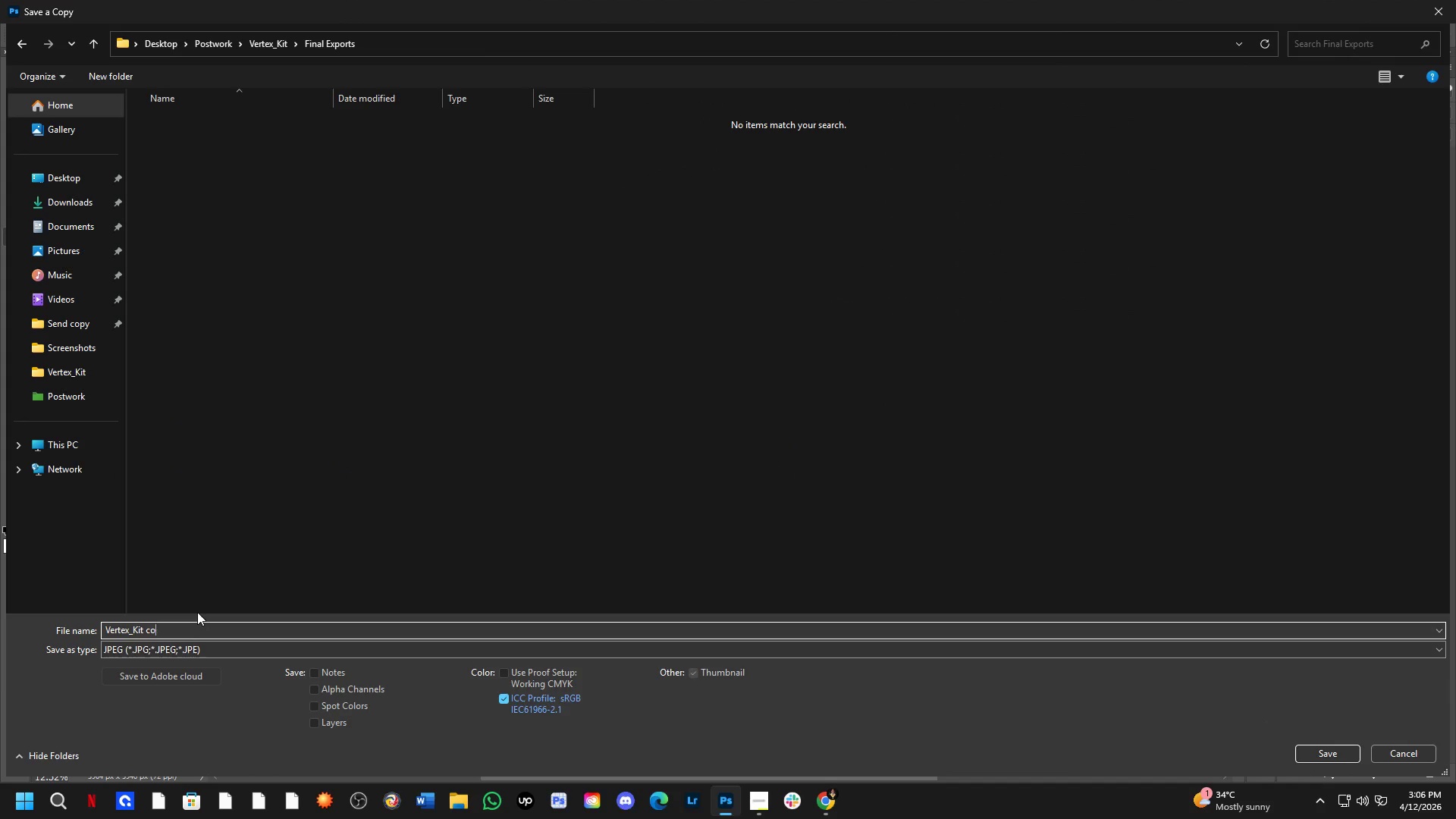 
key(Backspace)
 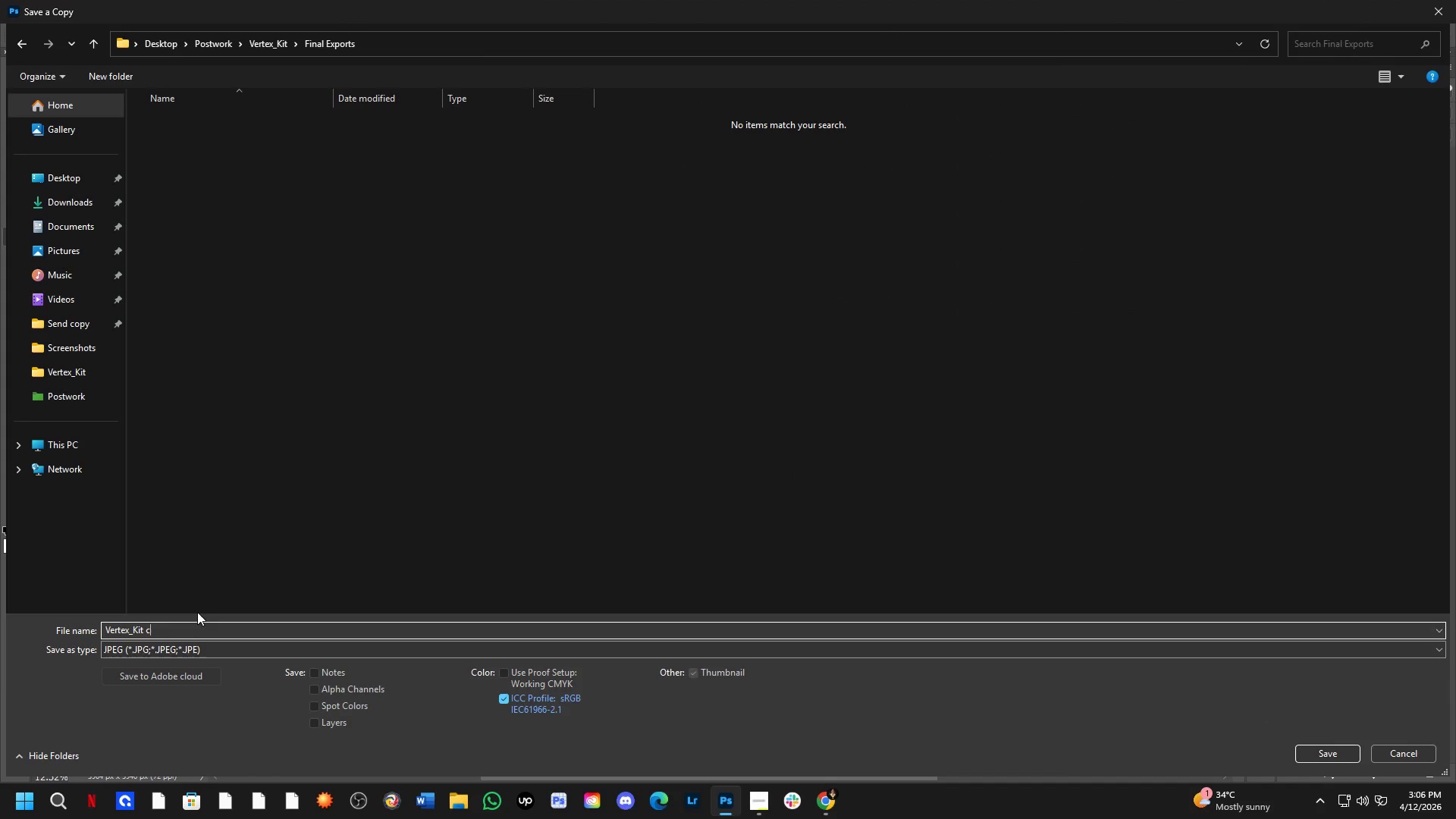 
key(Backspace)
 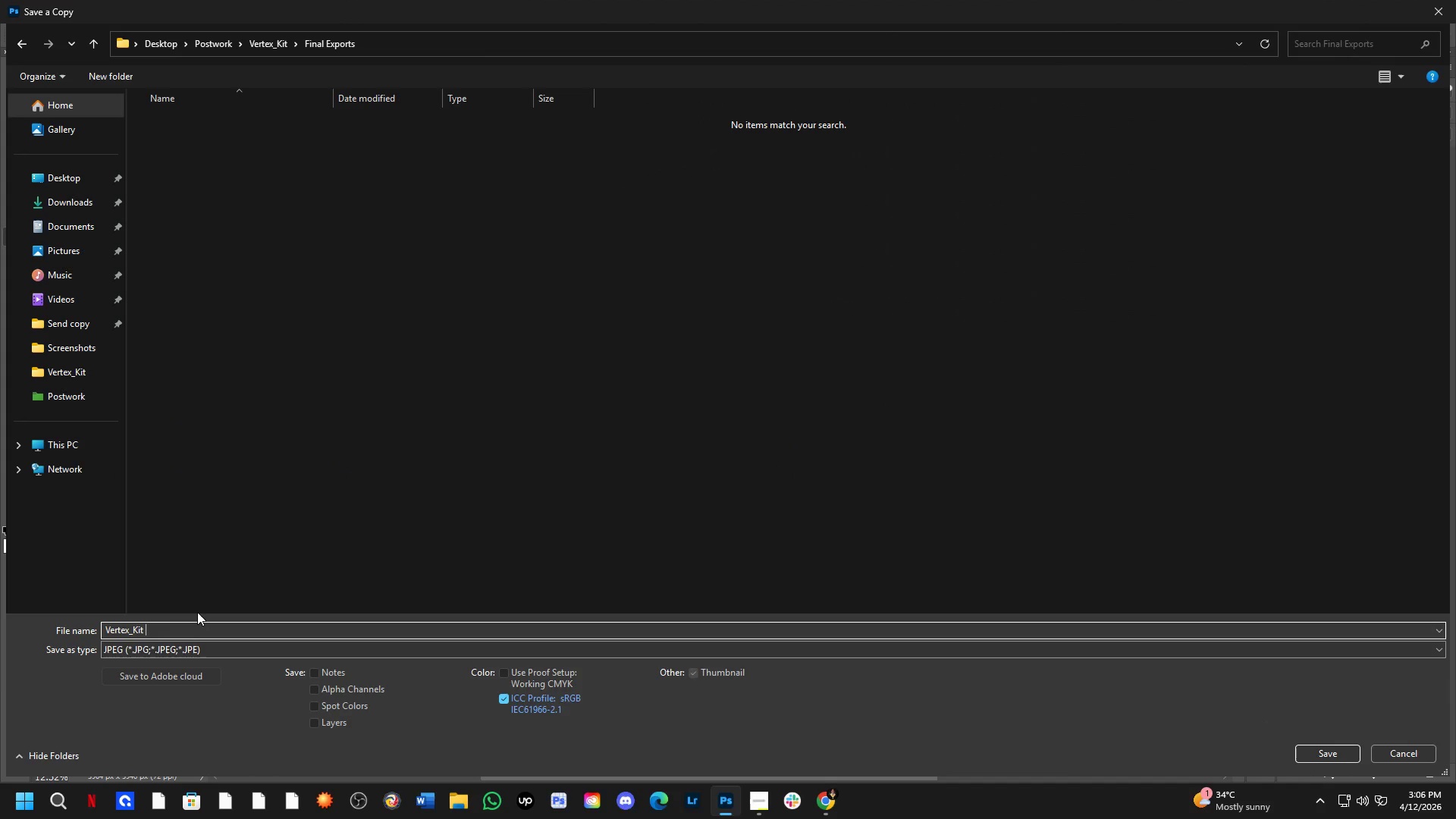 
key(Backspace)
 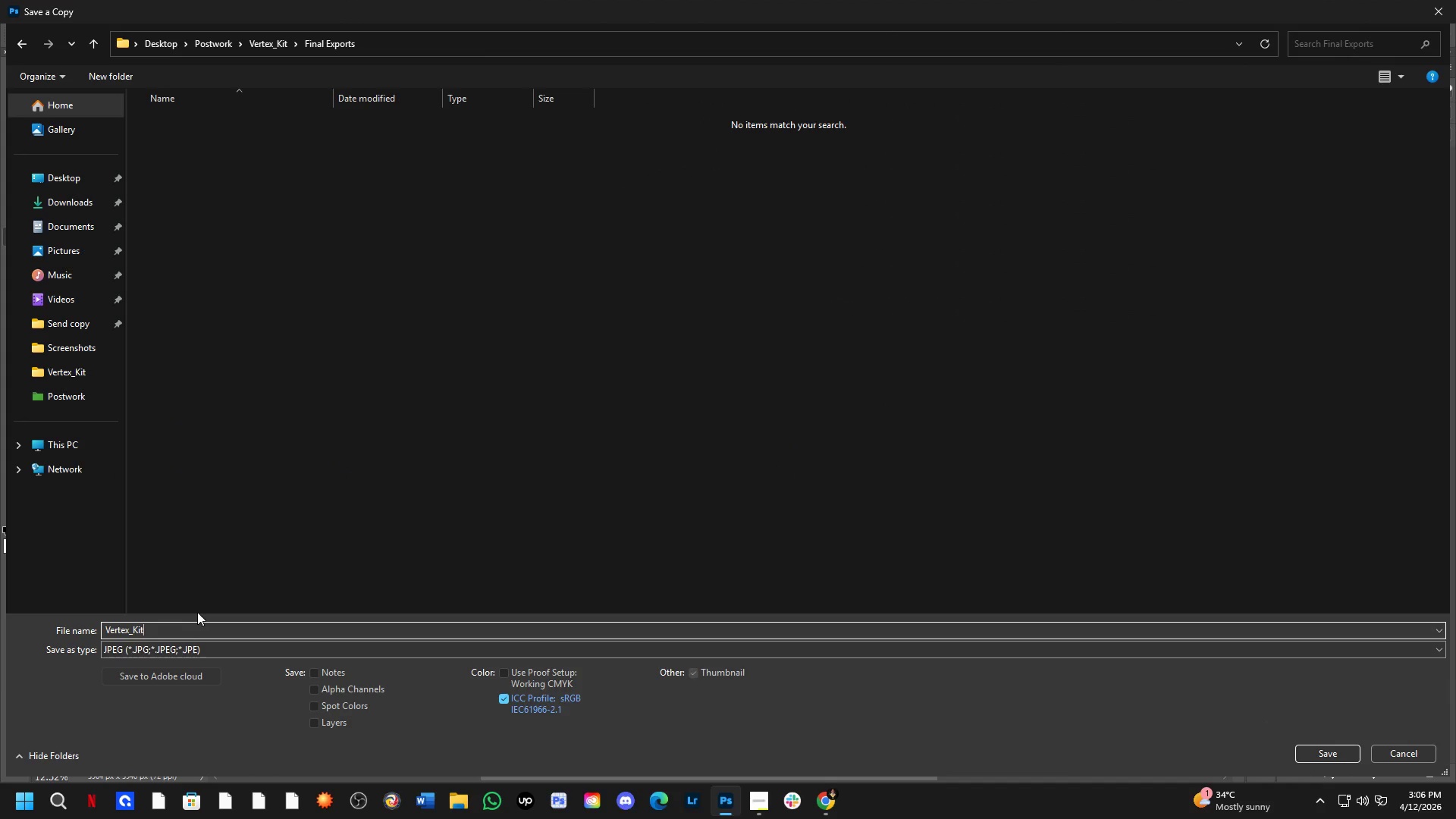 
key(Shift+ShiftLeft)
 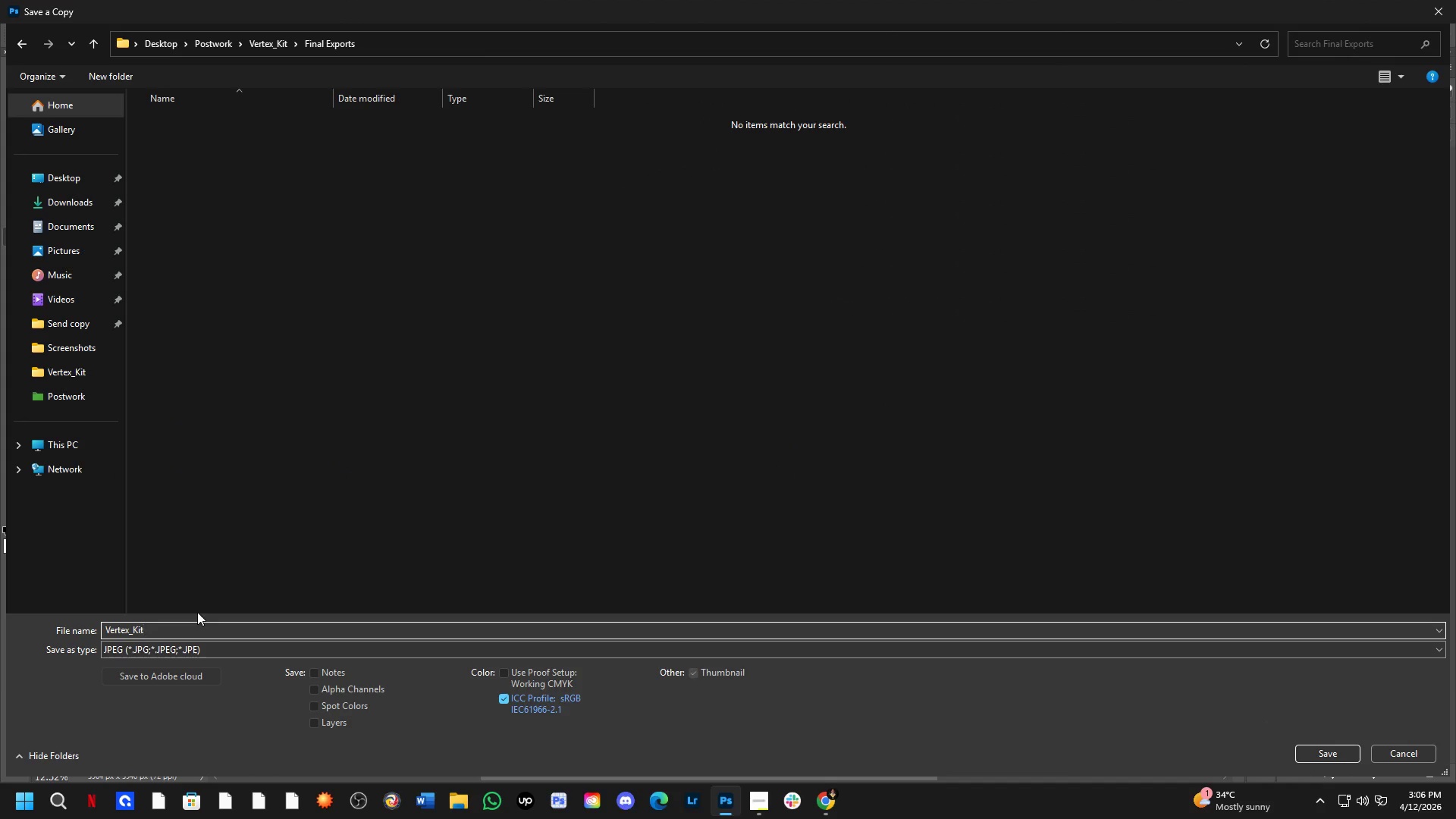 
key(Shift+Minus)
 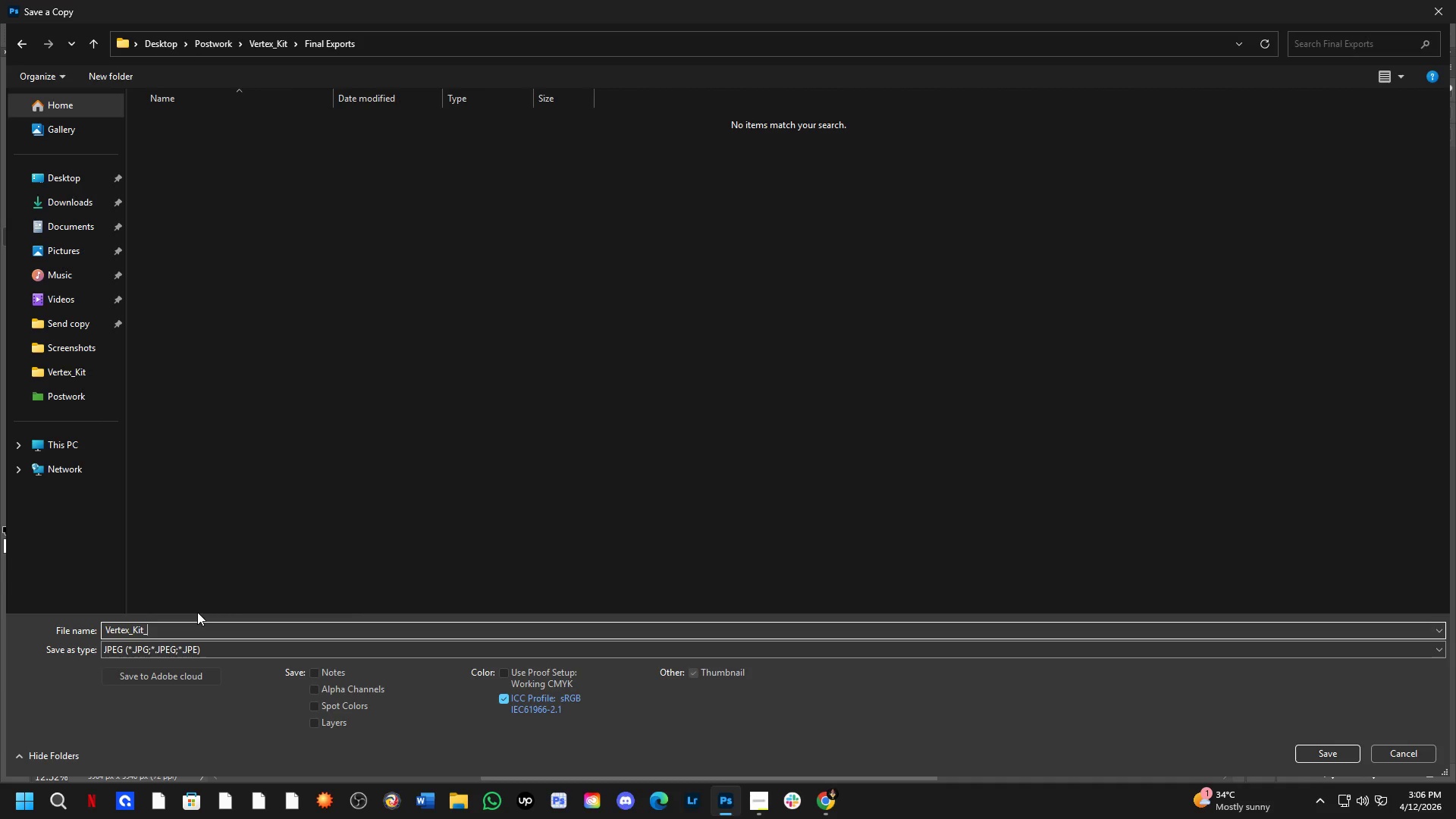 
key(Alt+Tab)